 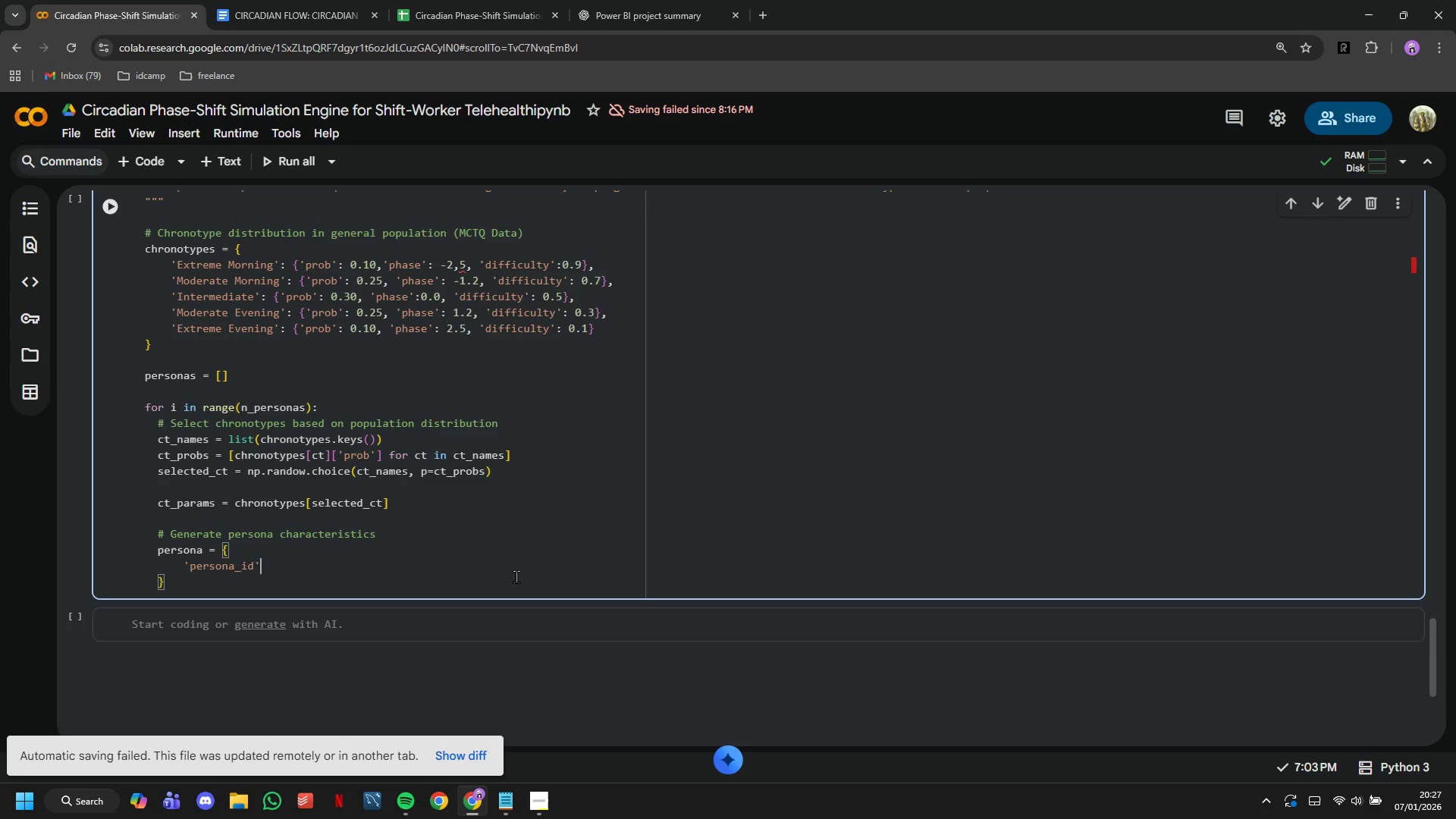 
key(ArrowRight)
 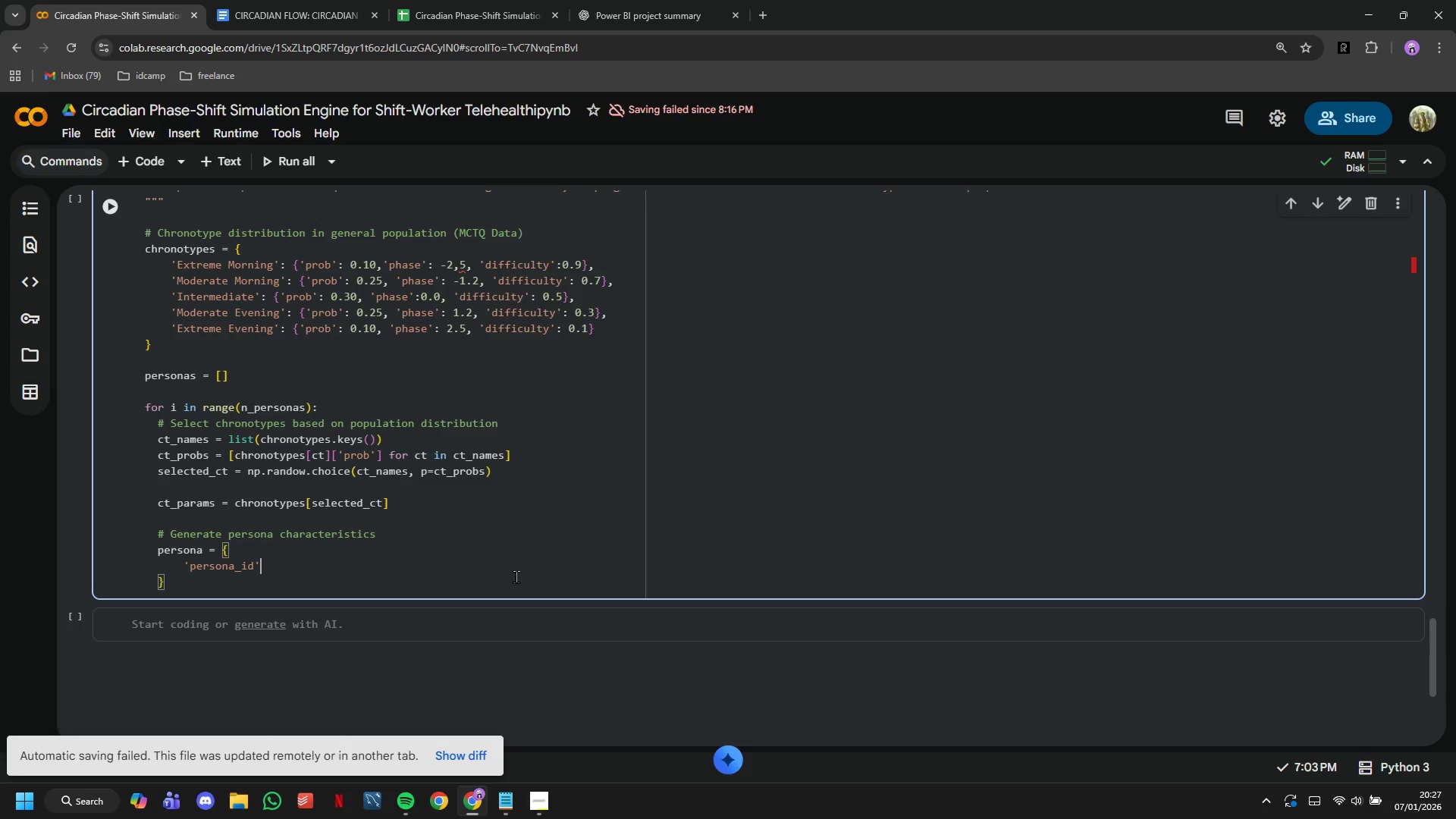 
type(: f'SW-{i+1:03d)
 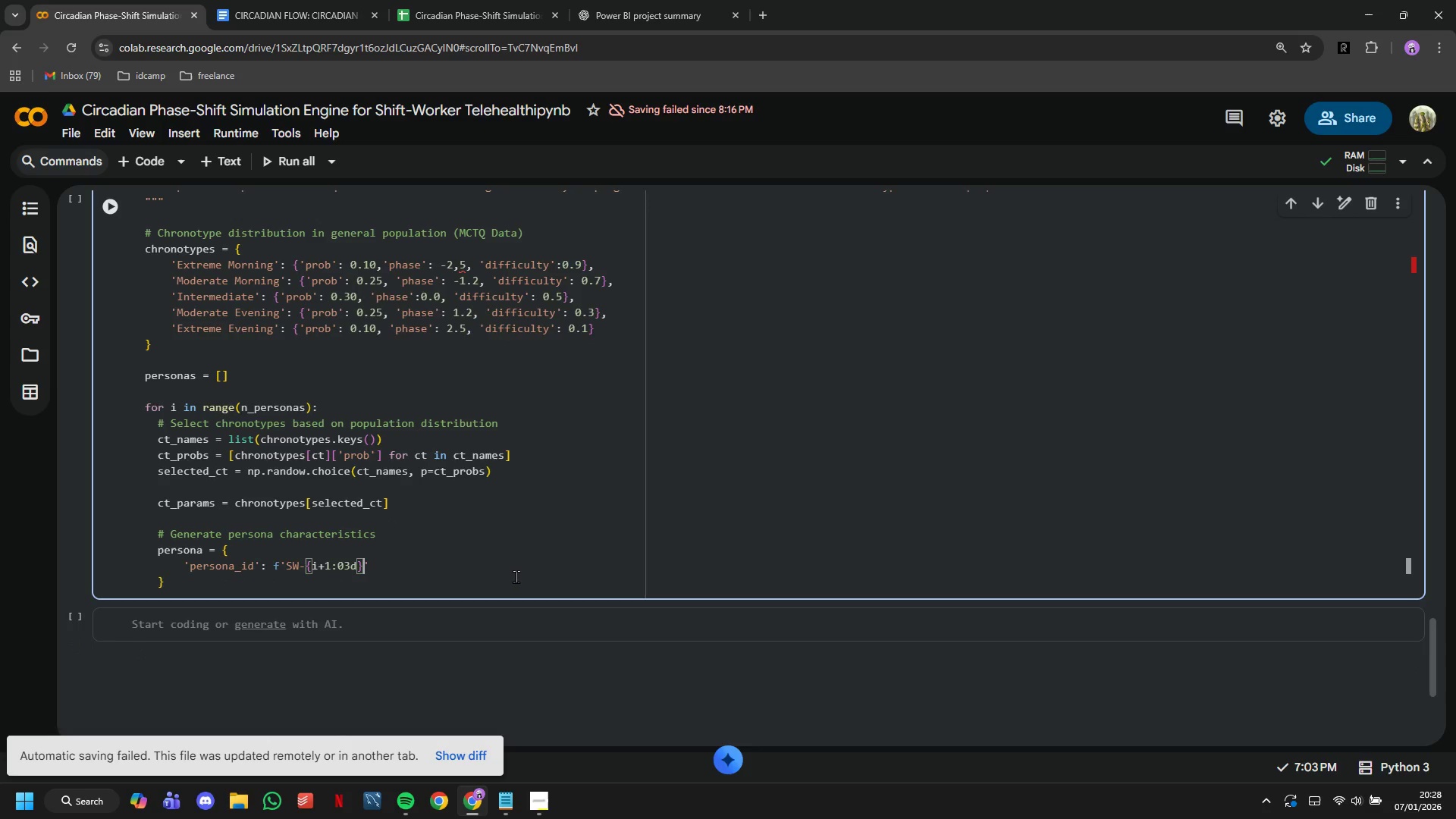 
 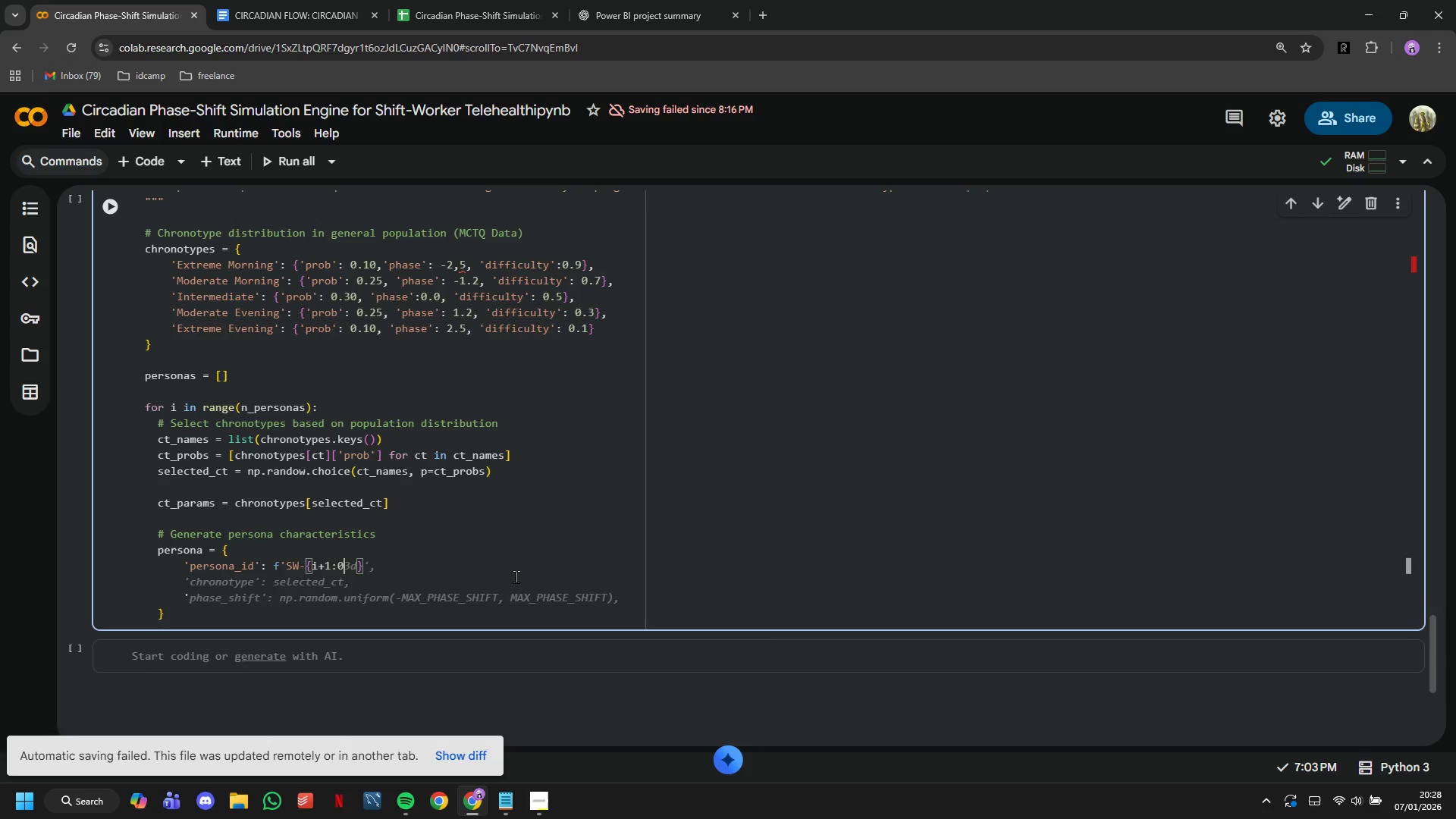 
key(ArrowRight)
 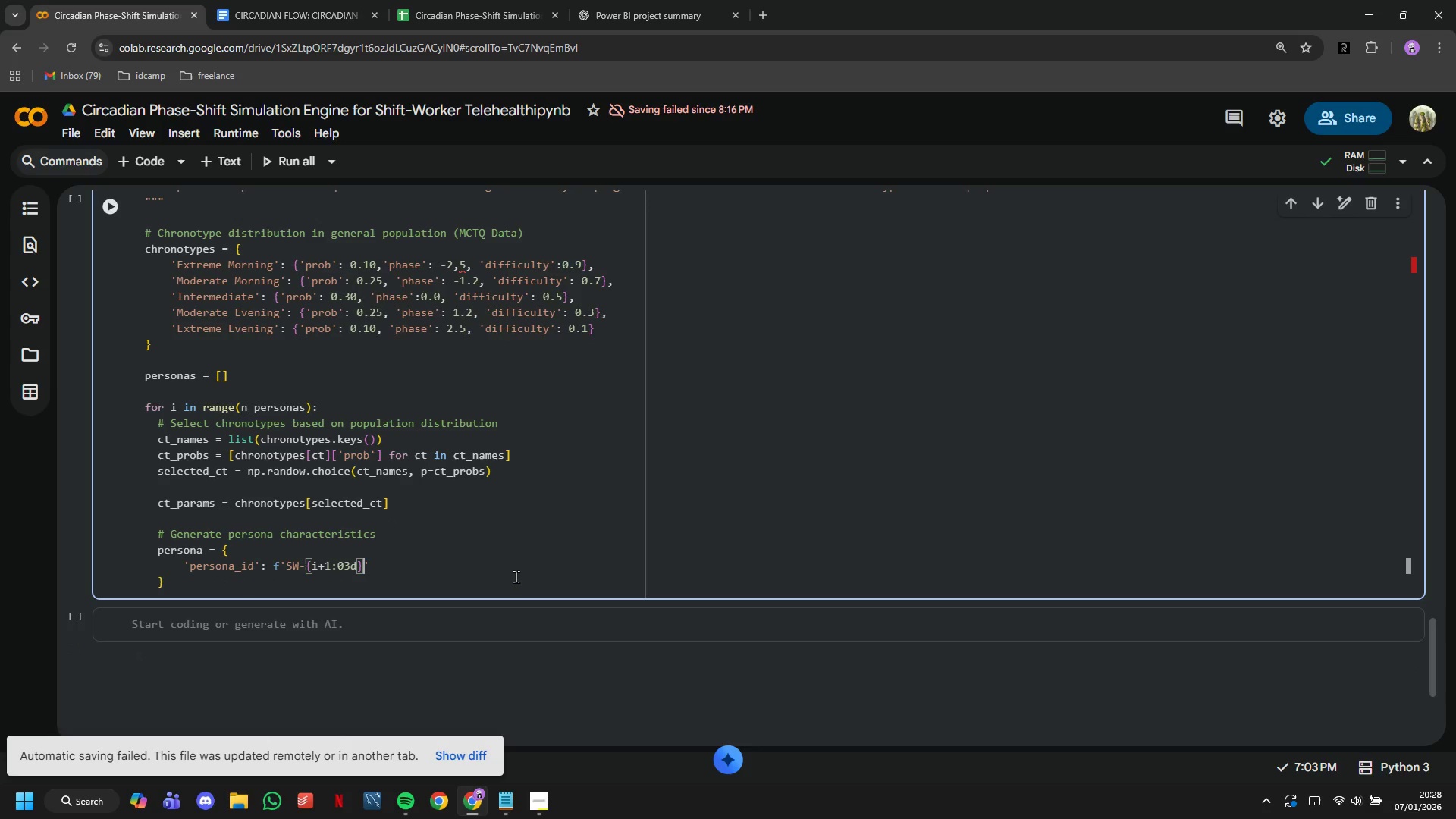 
key(ArrowRight)
 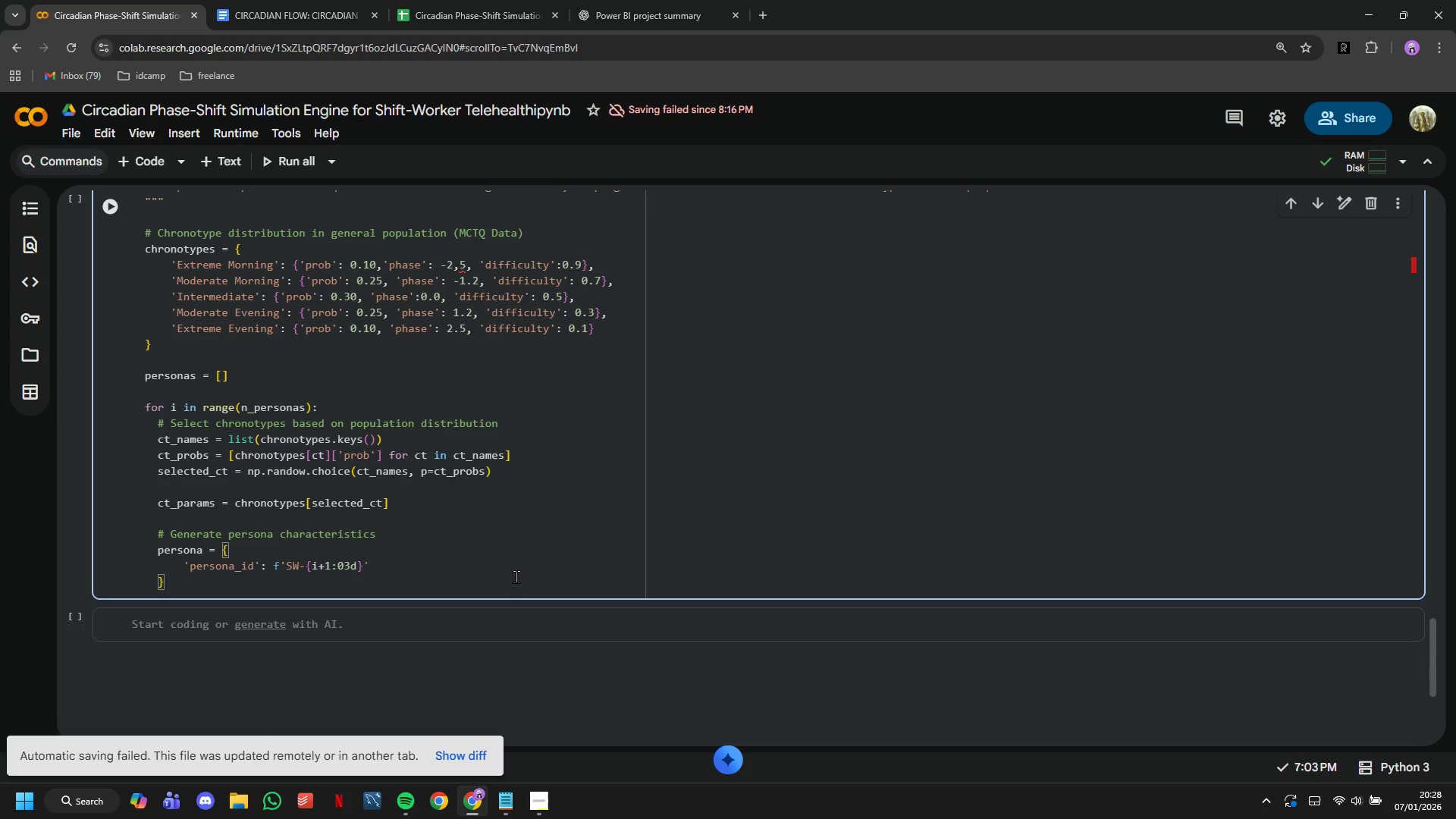 
key(Comma)
 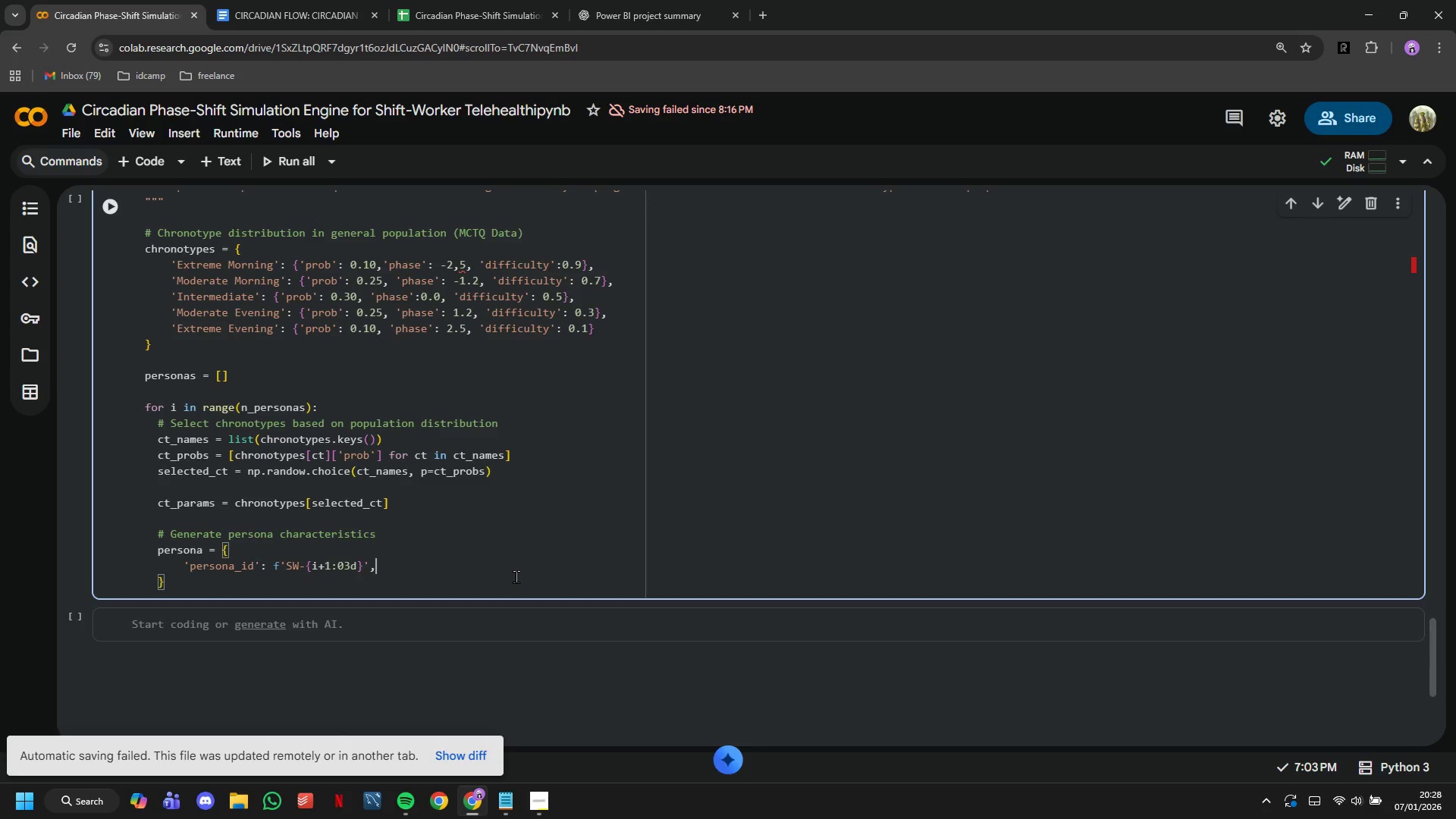 
key(Enter)
 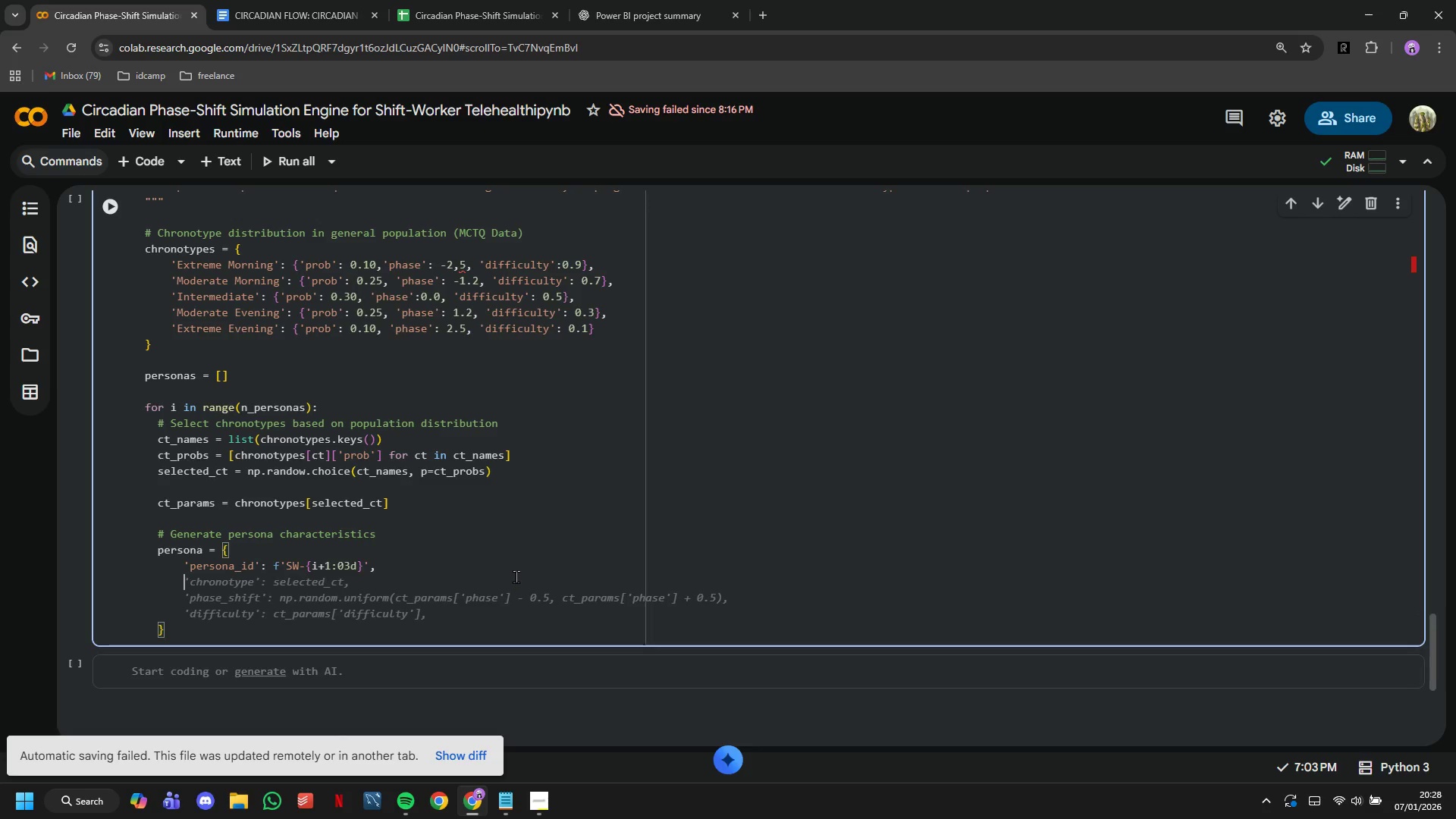 
type('name)
 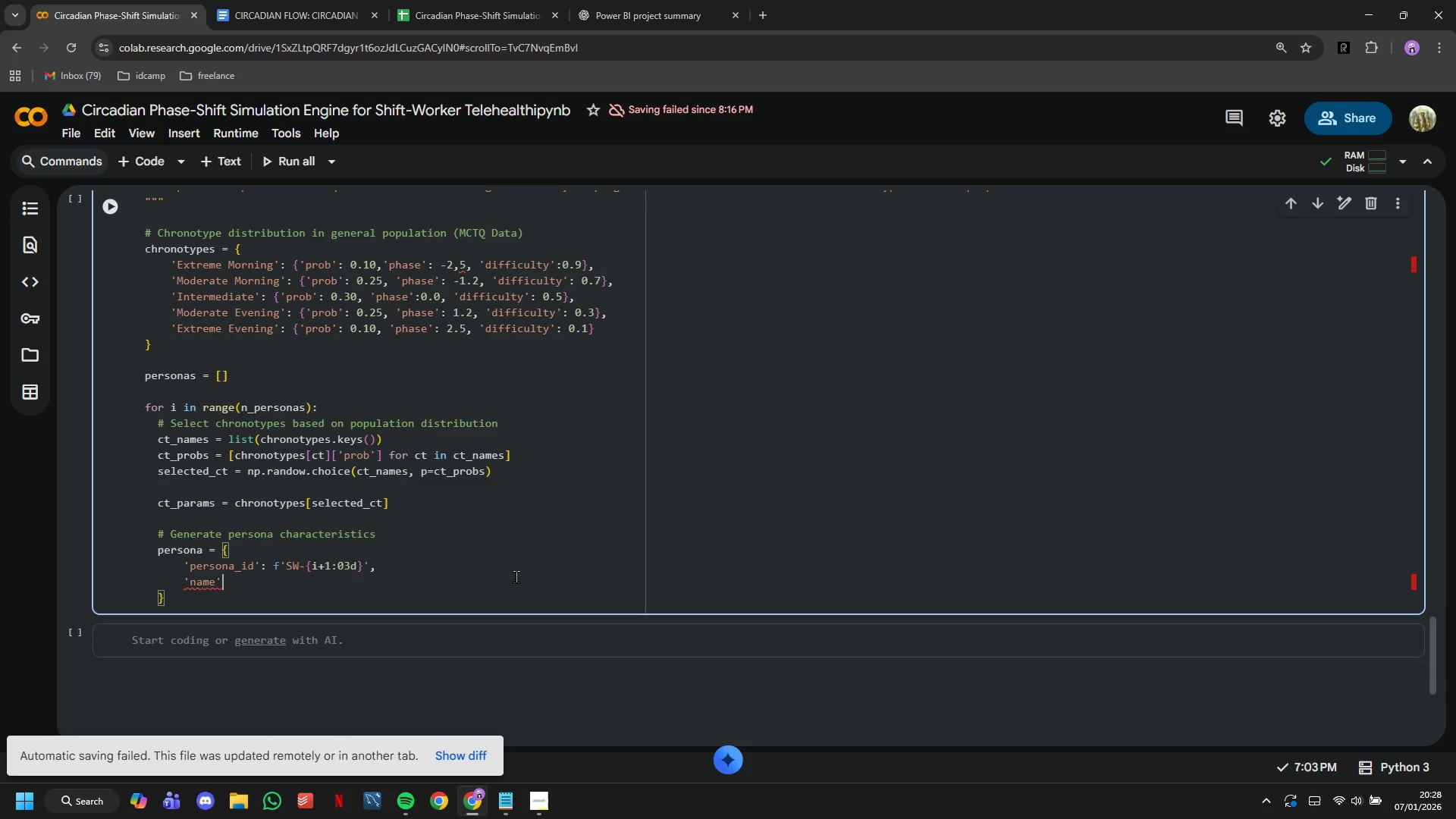 
key(ArrowRight)
 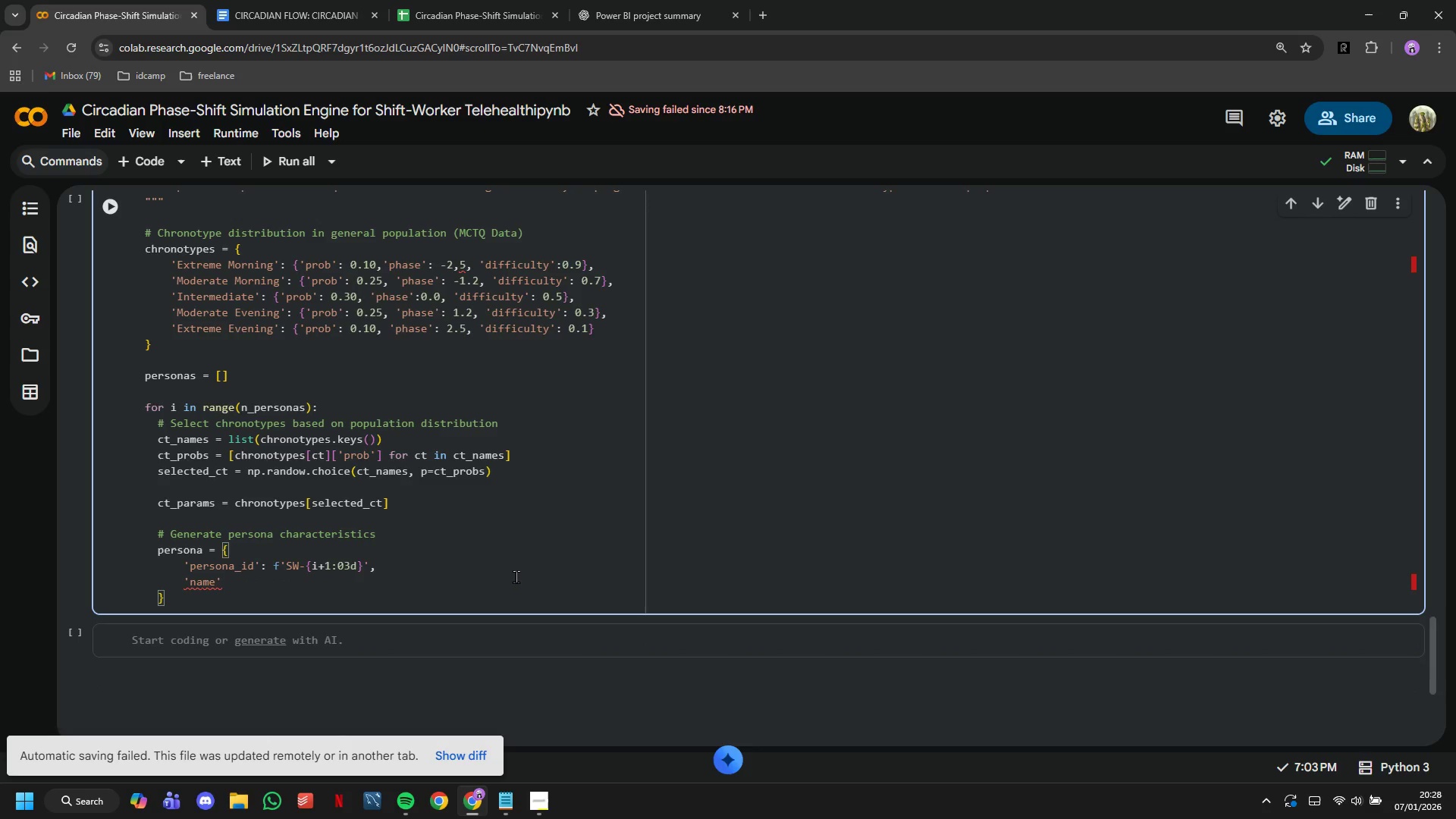 
type(: f'Worker {i=)
key(Backspace)
type(+1)
 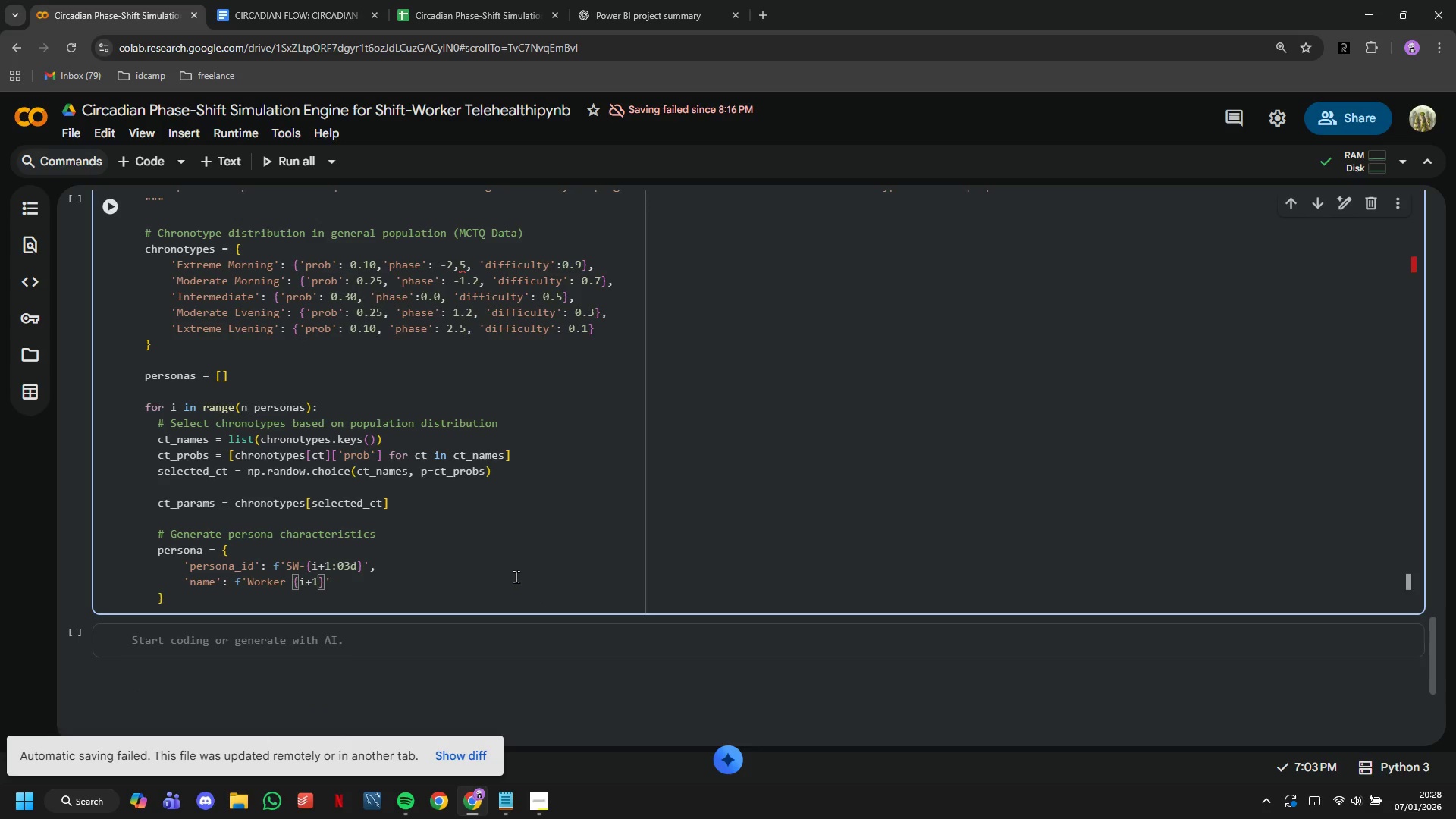 
key(ArrowRight)
 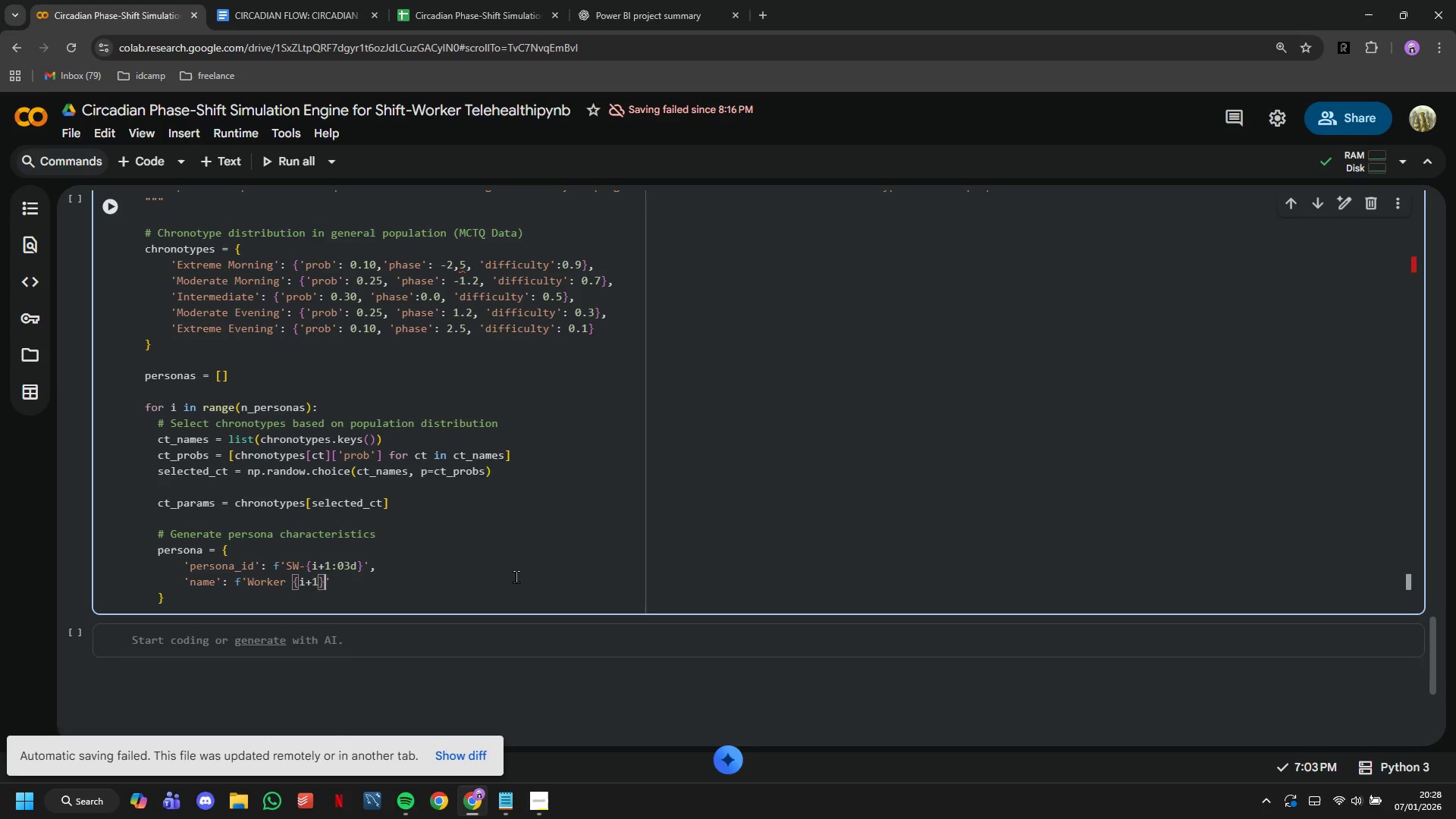 
key(ArrowRight)
 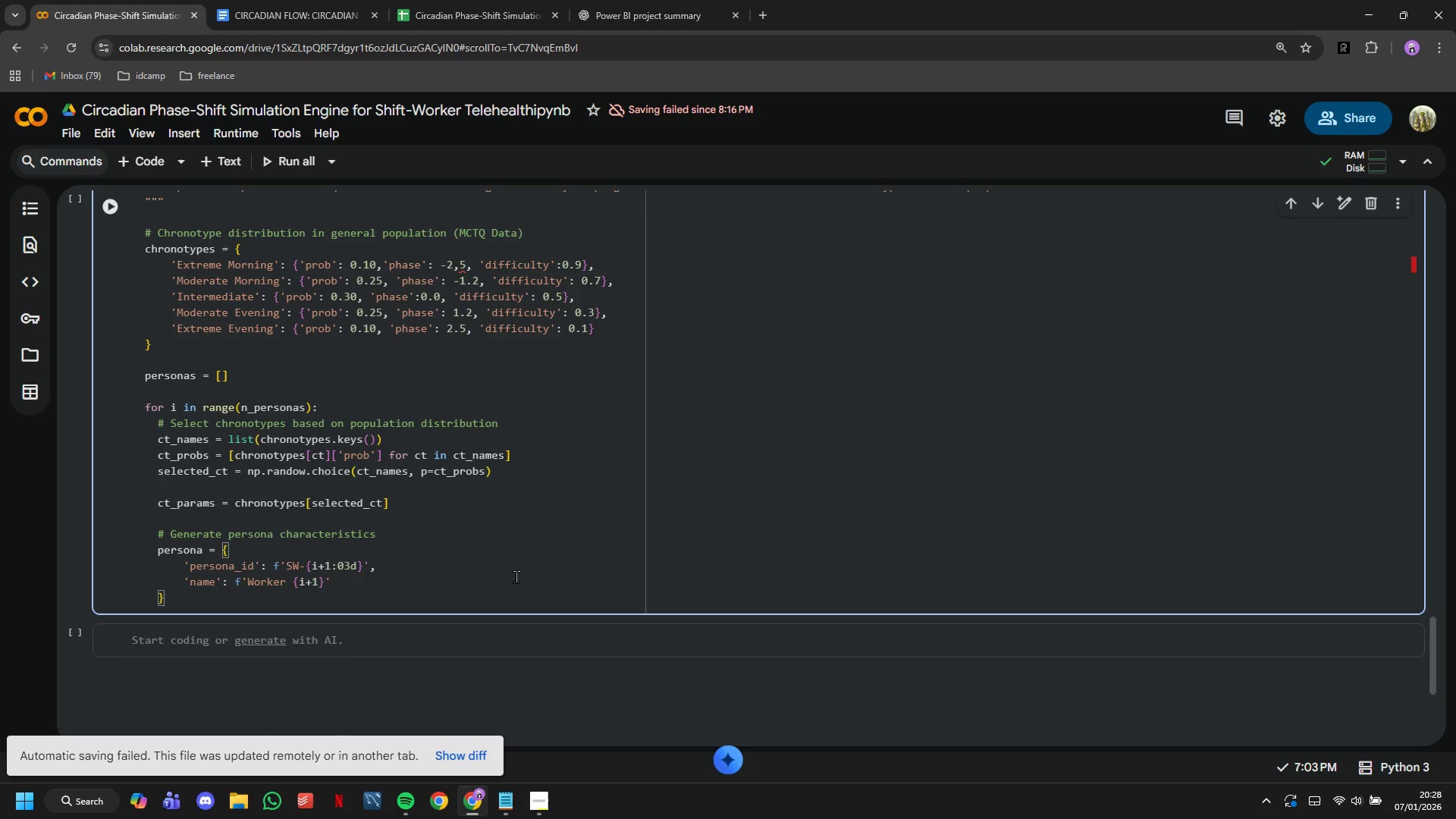 
key(Comma)
 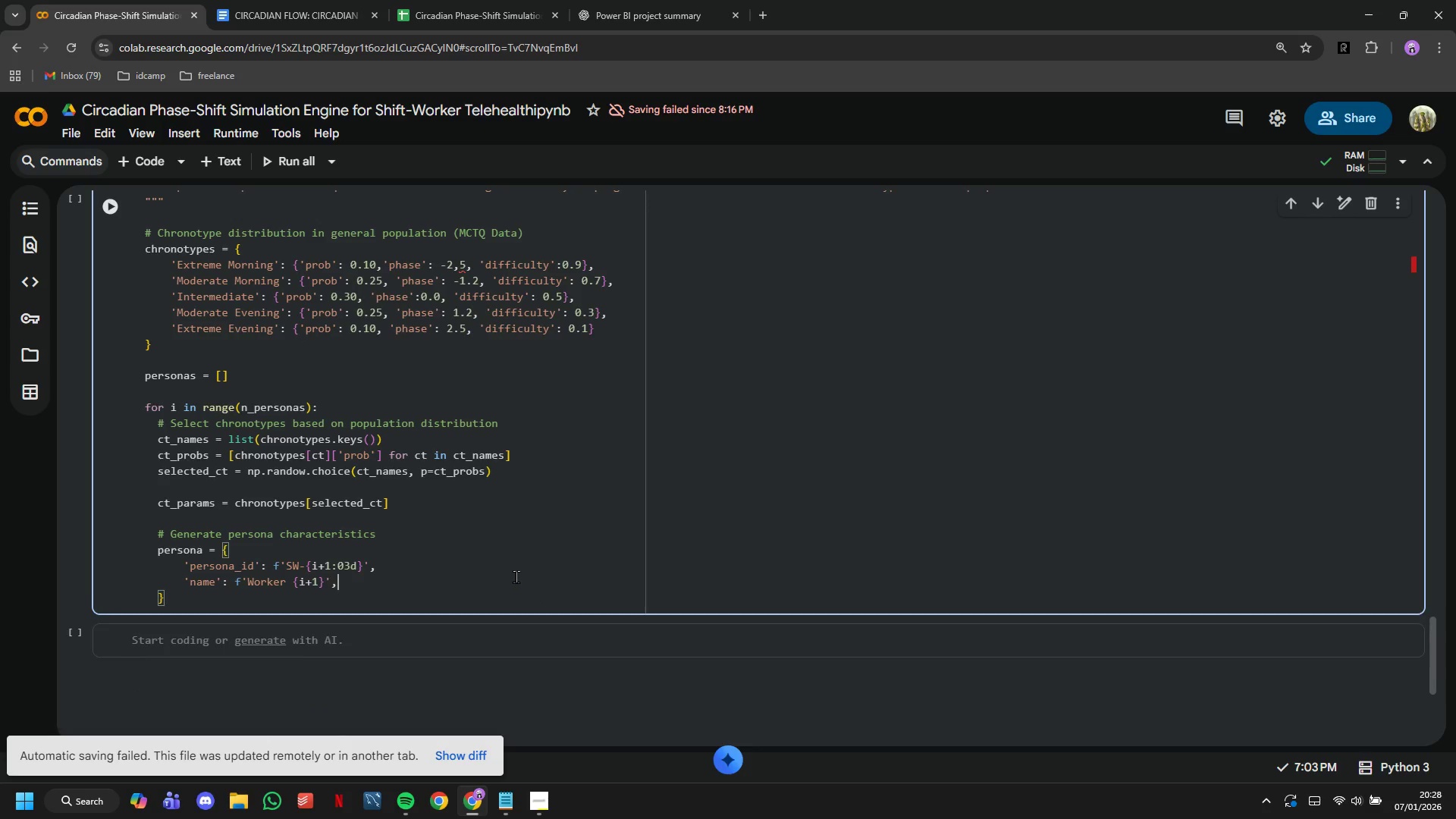 
key(Enter)
 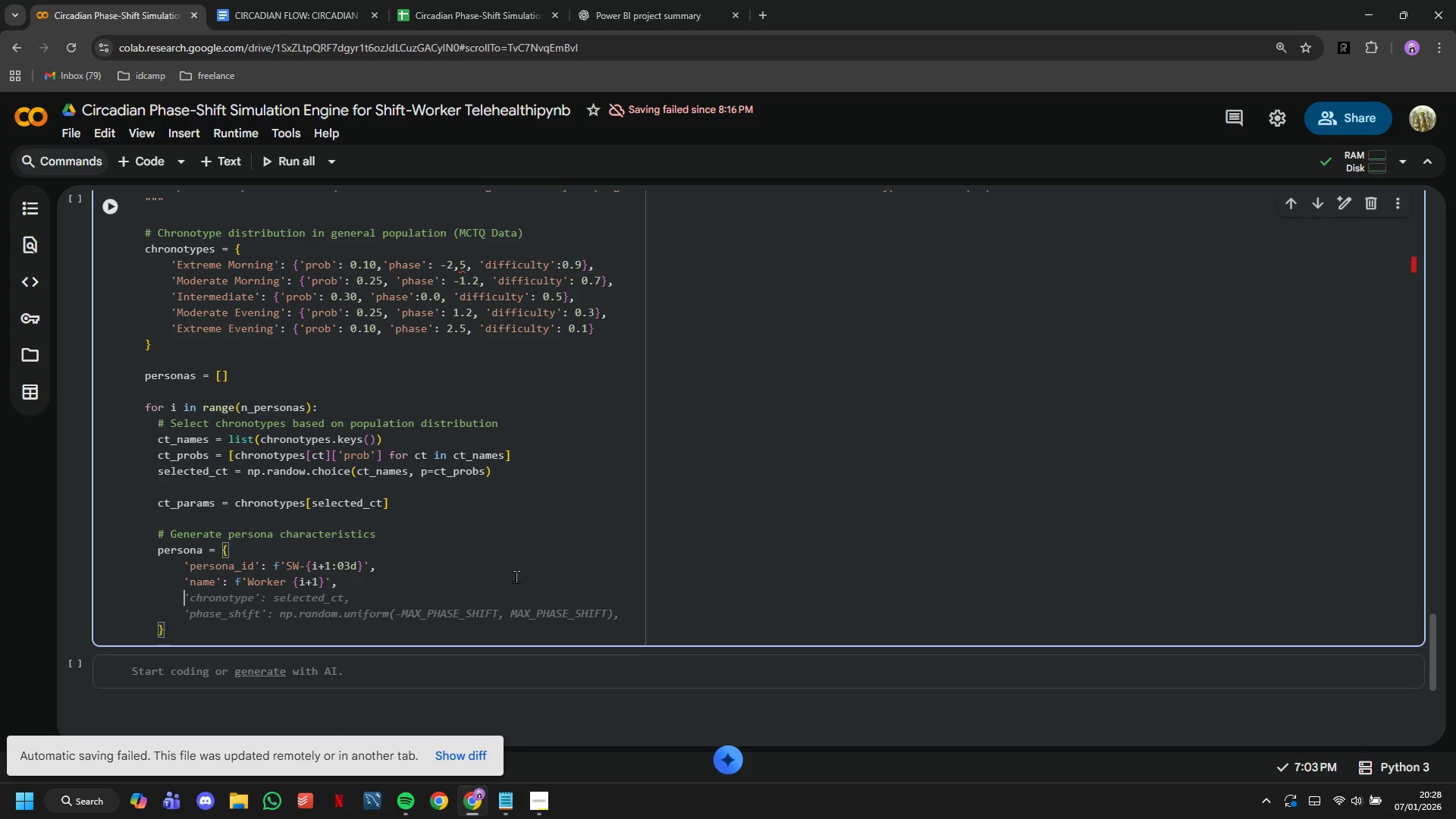 
type('chronotype)
 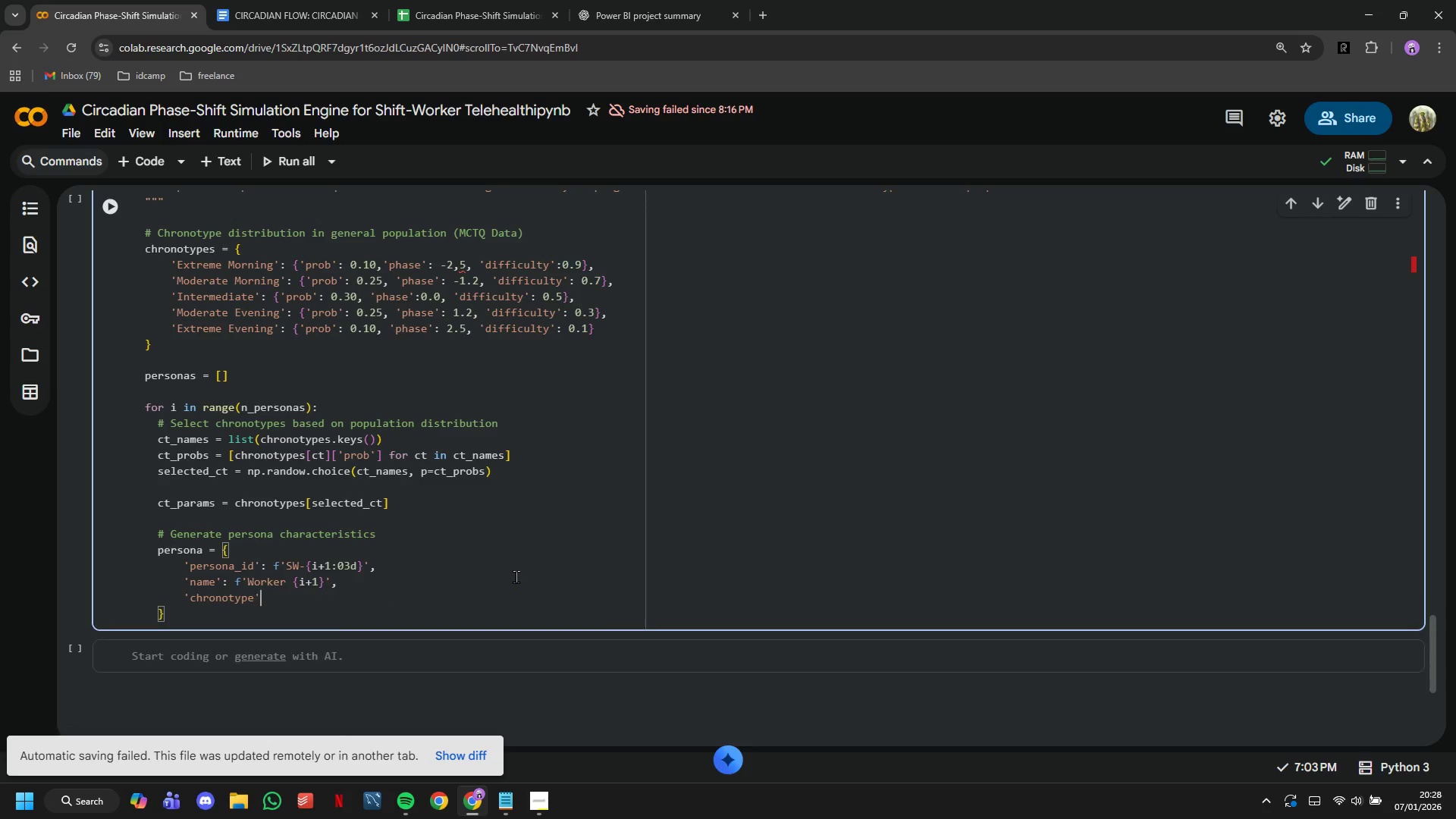 
key(ArrowRight)
 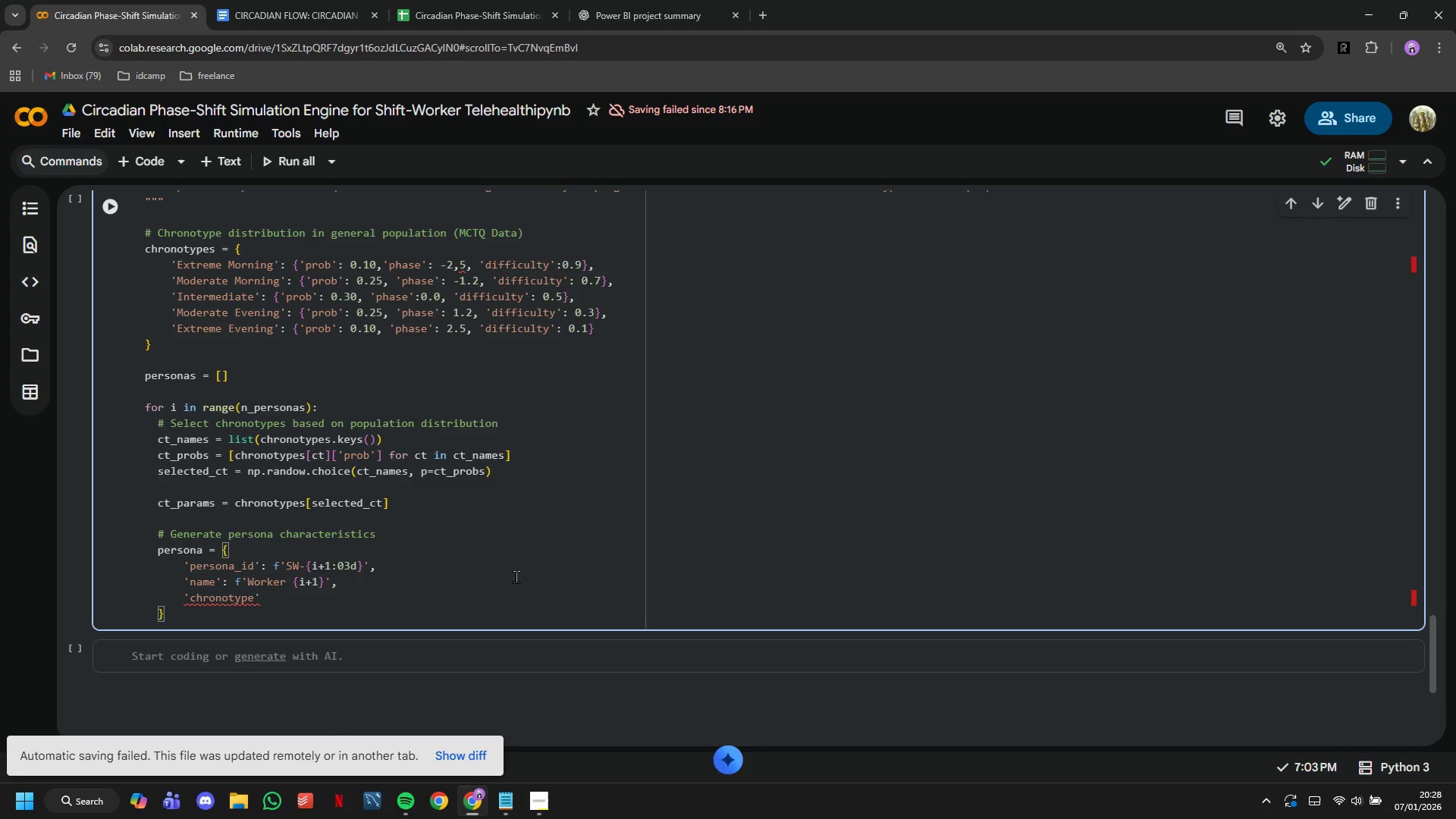 
type(: selecyte)
key(Backspace)
key(Backspace)
key(Backspace)
type(ted_ct,)
 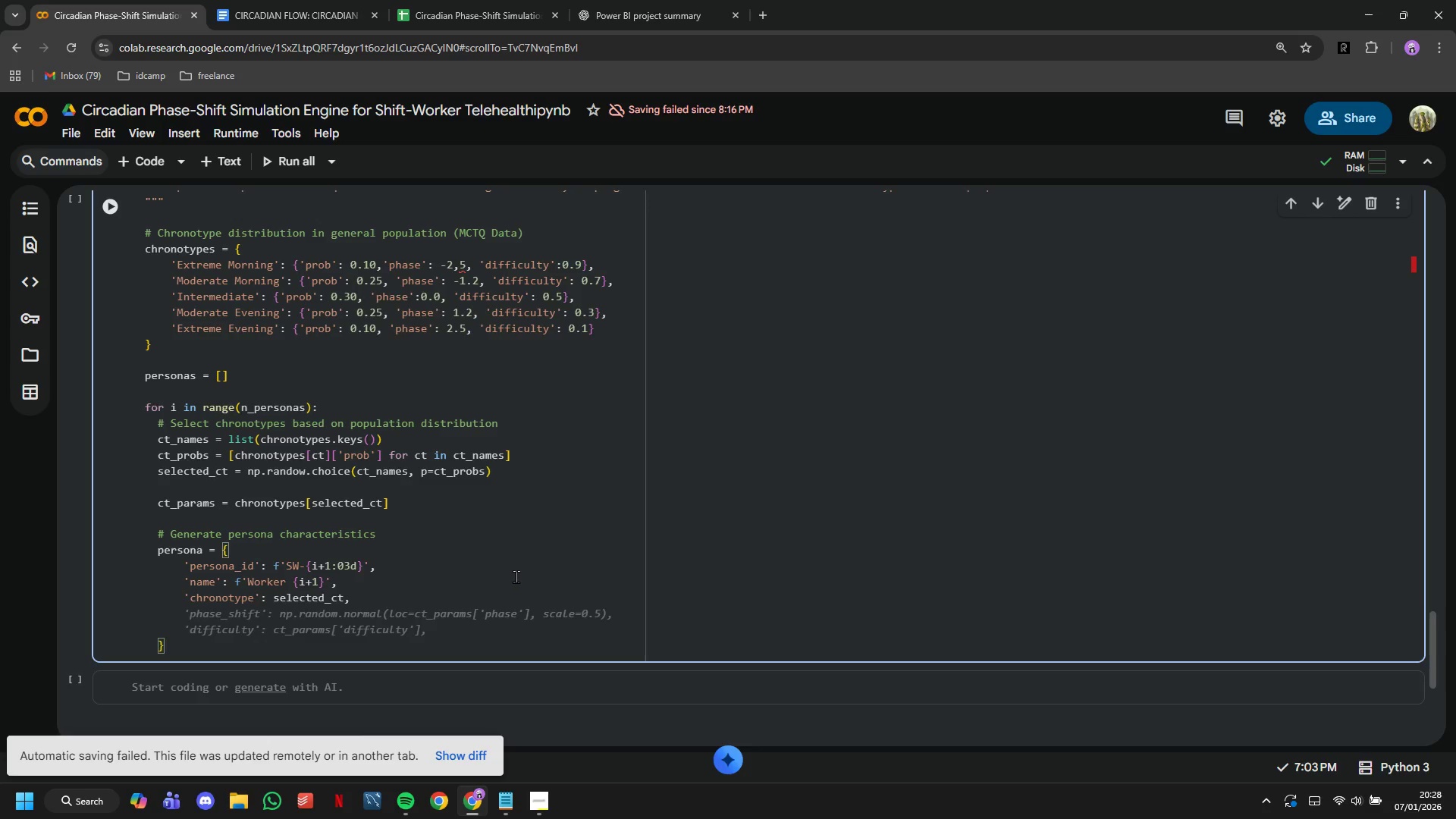 
key(Enter)
 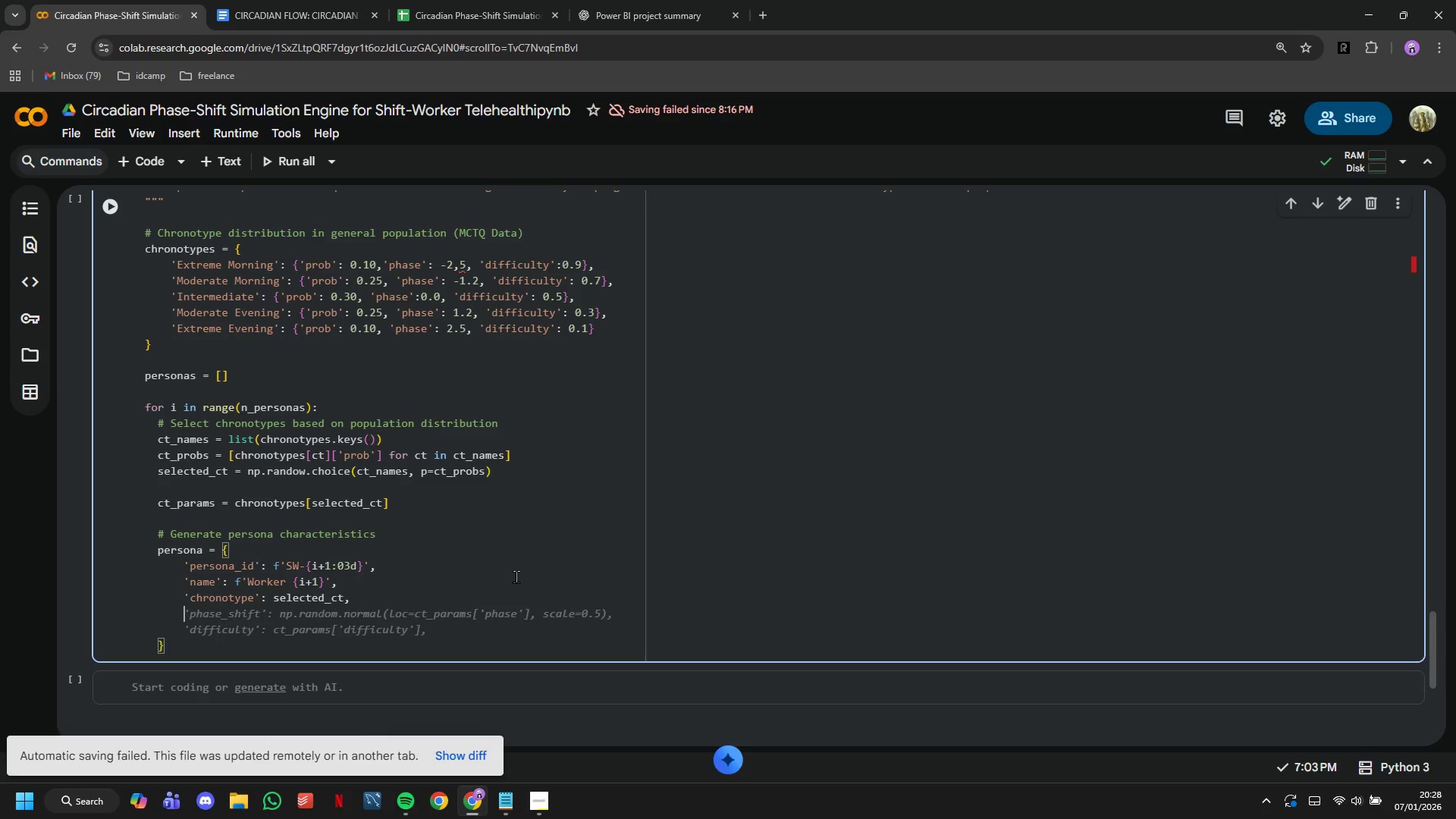 
key(Enter)
 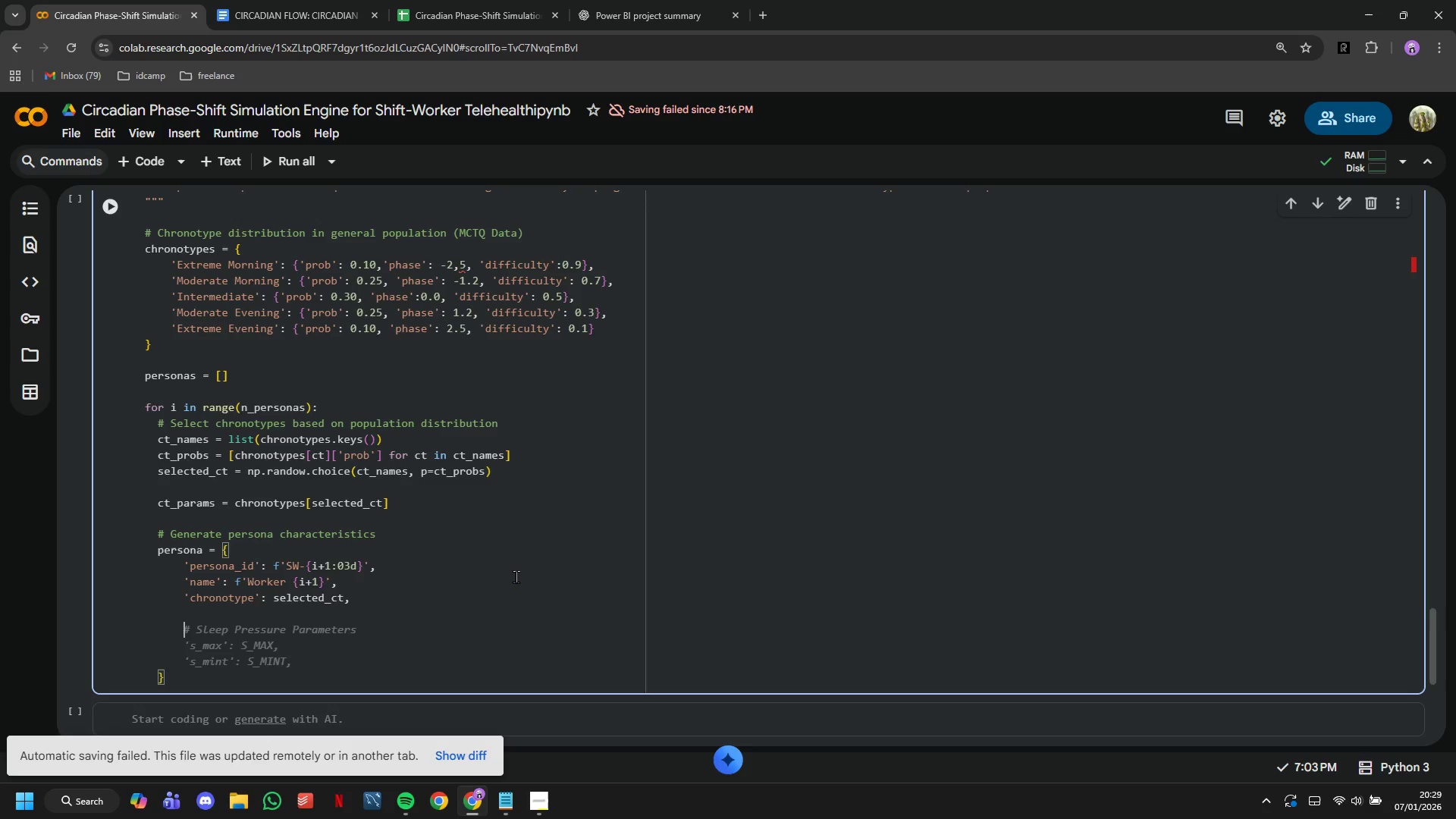 
wait(27.92)
 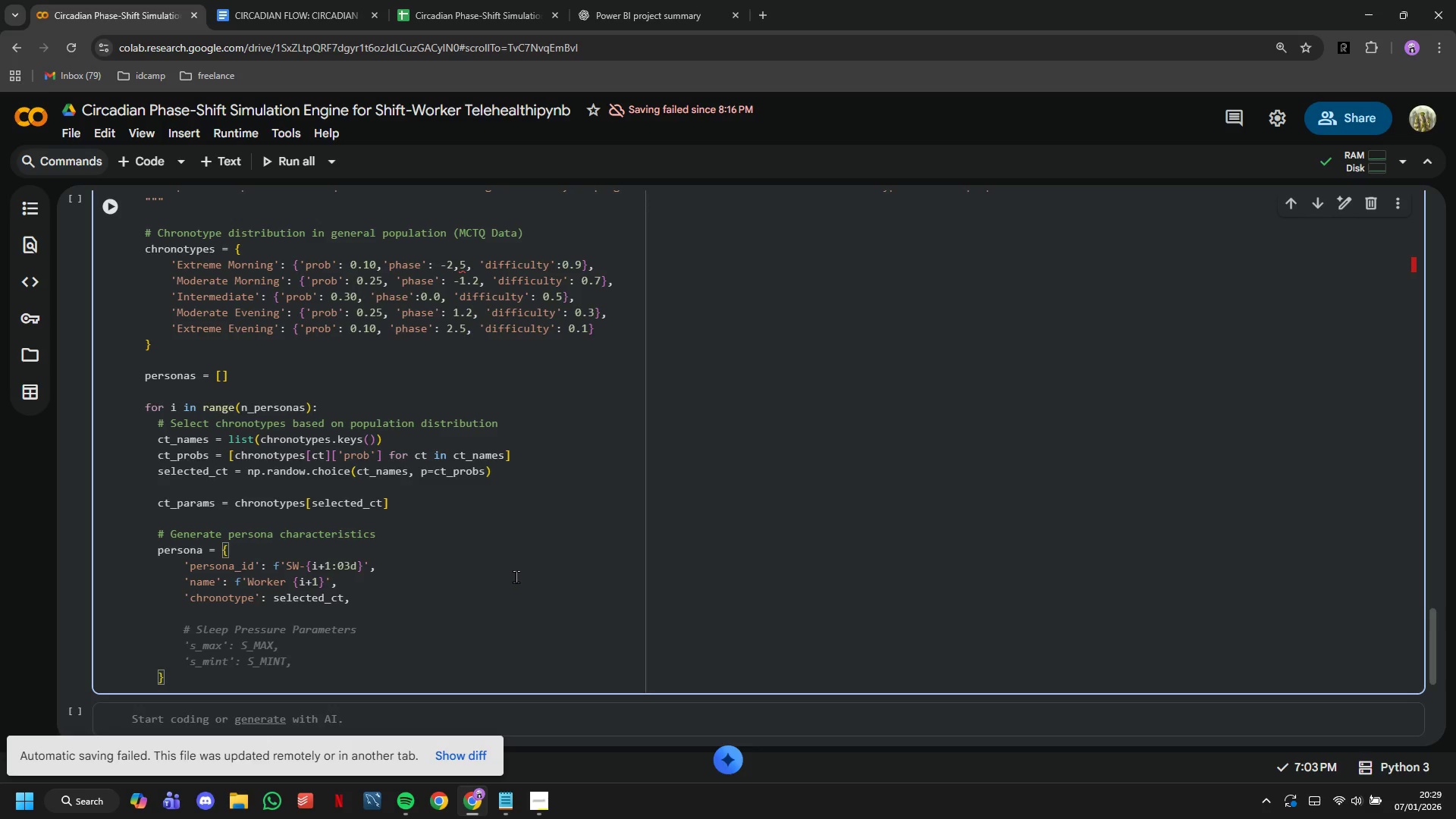 
type(# eDemographics)
 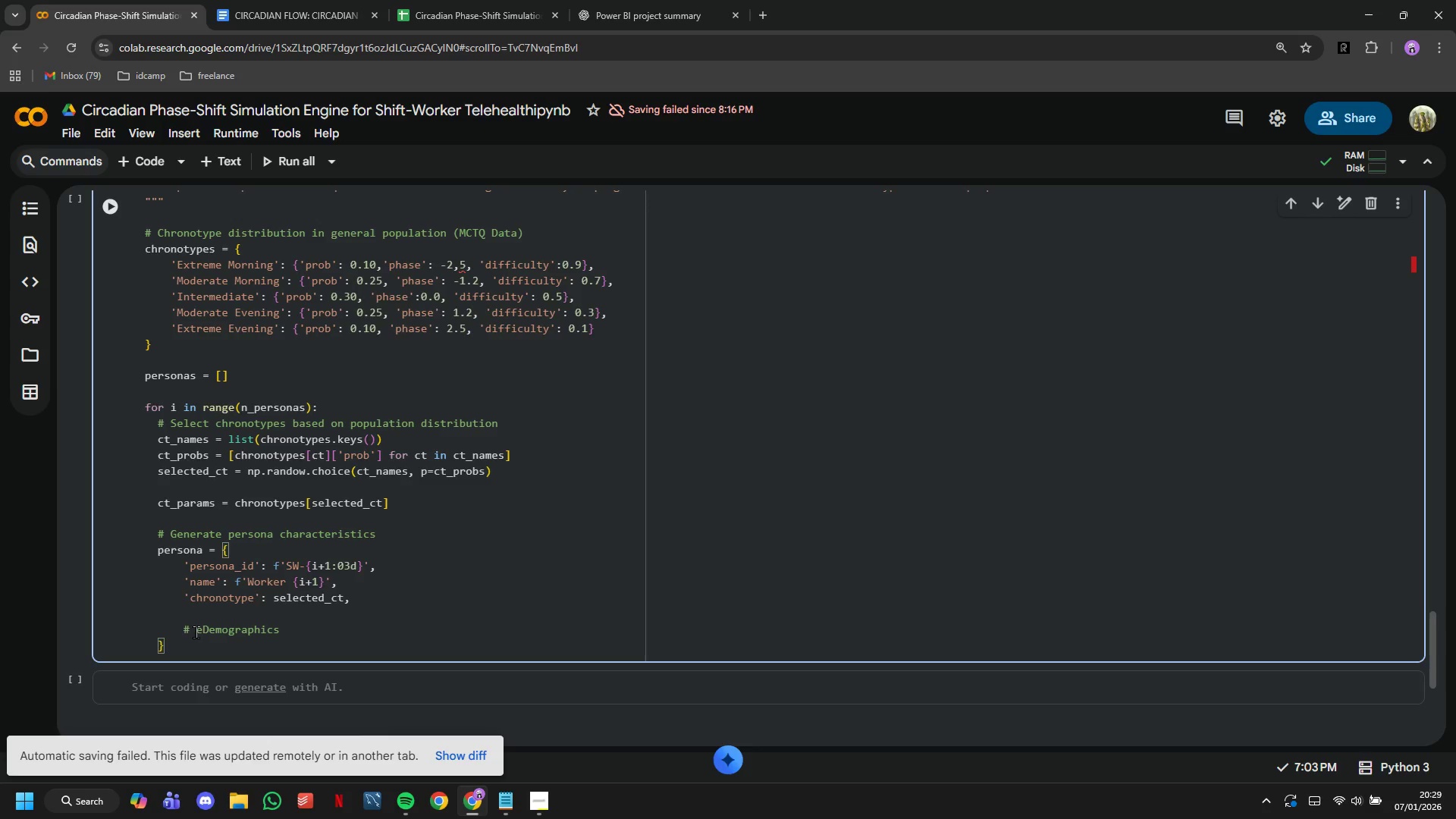 
left_click([199, 631])
 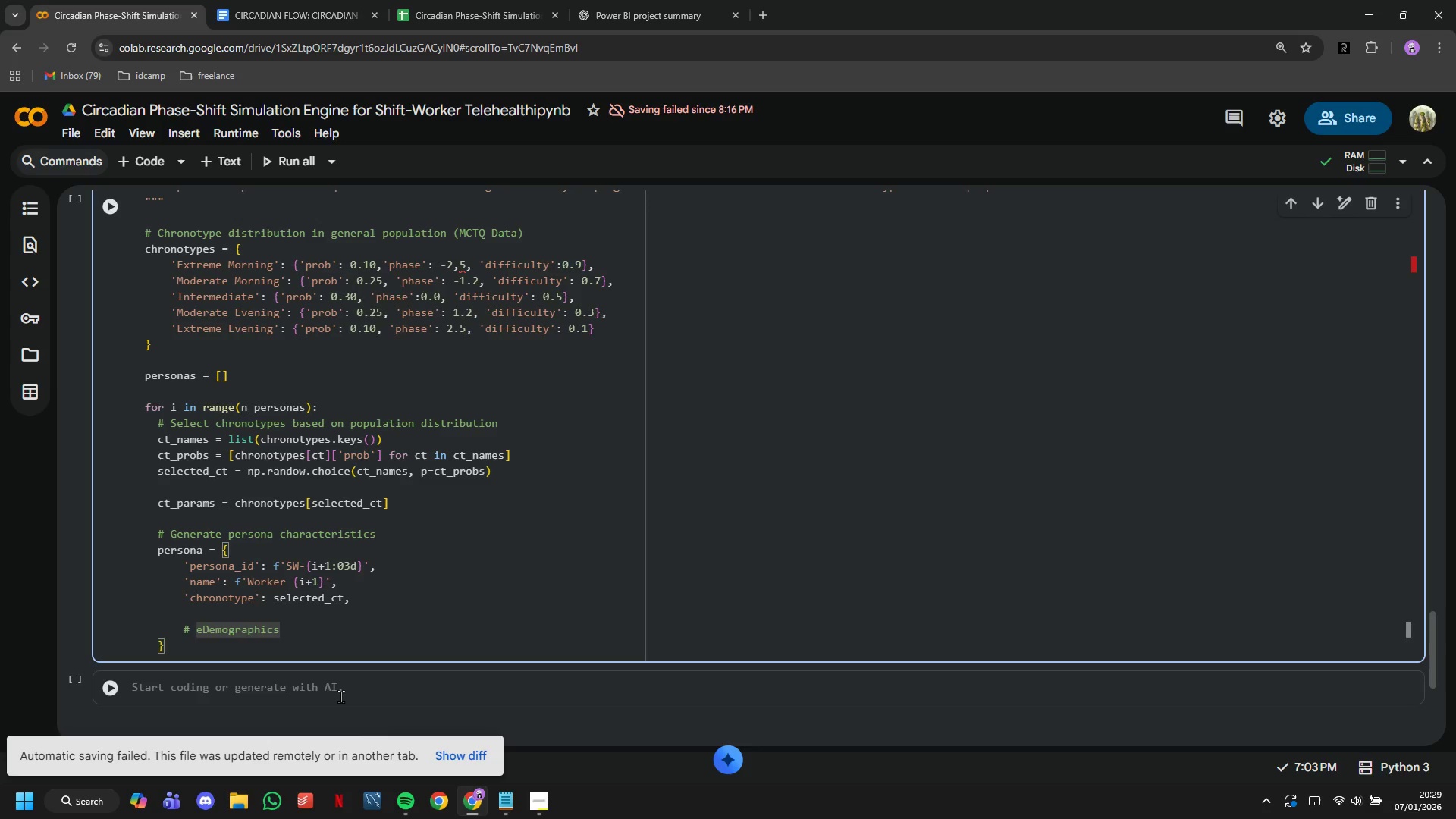 
key(Backspace)
 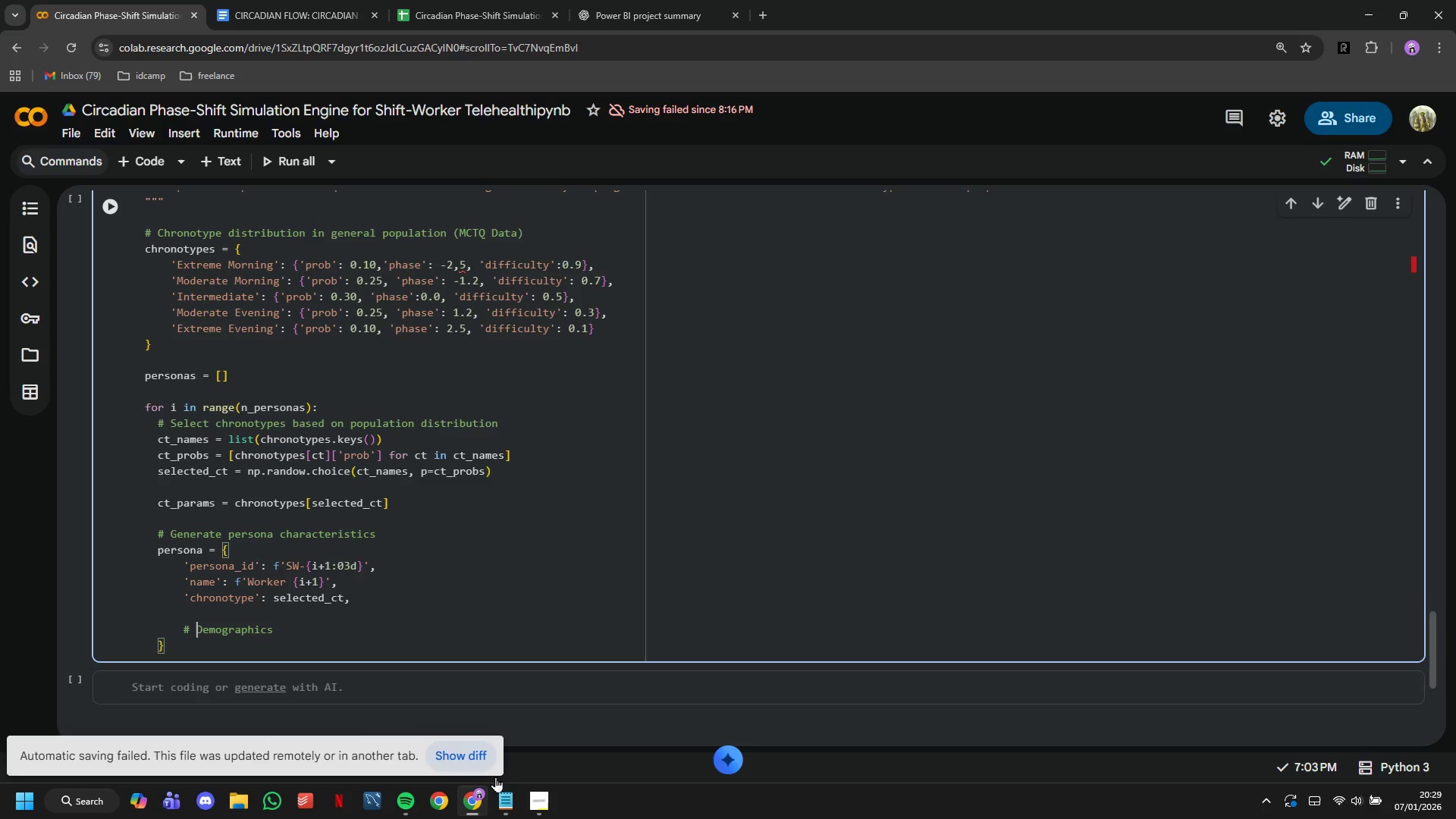 
left_click([547, 792])